 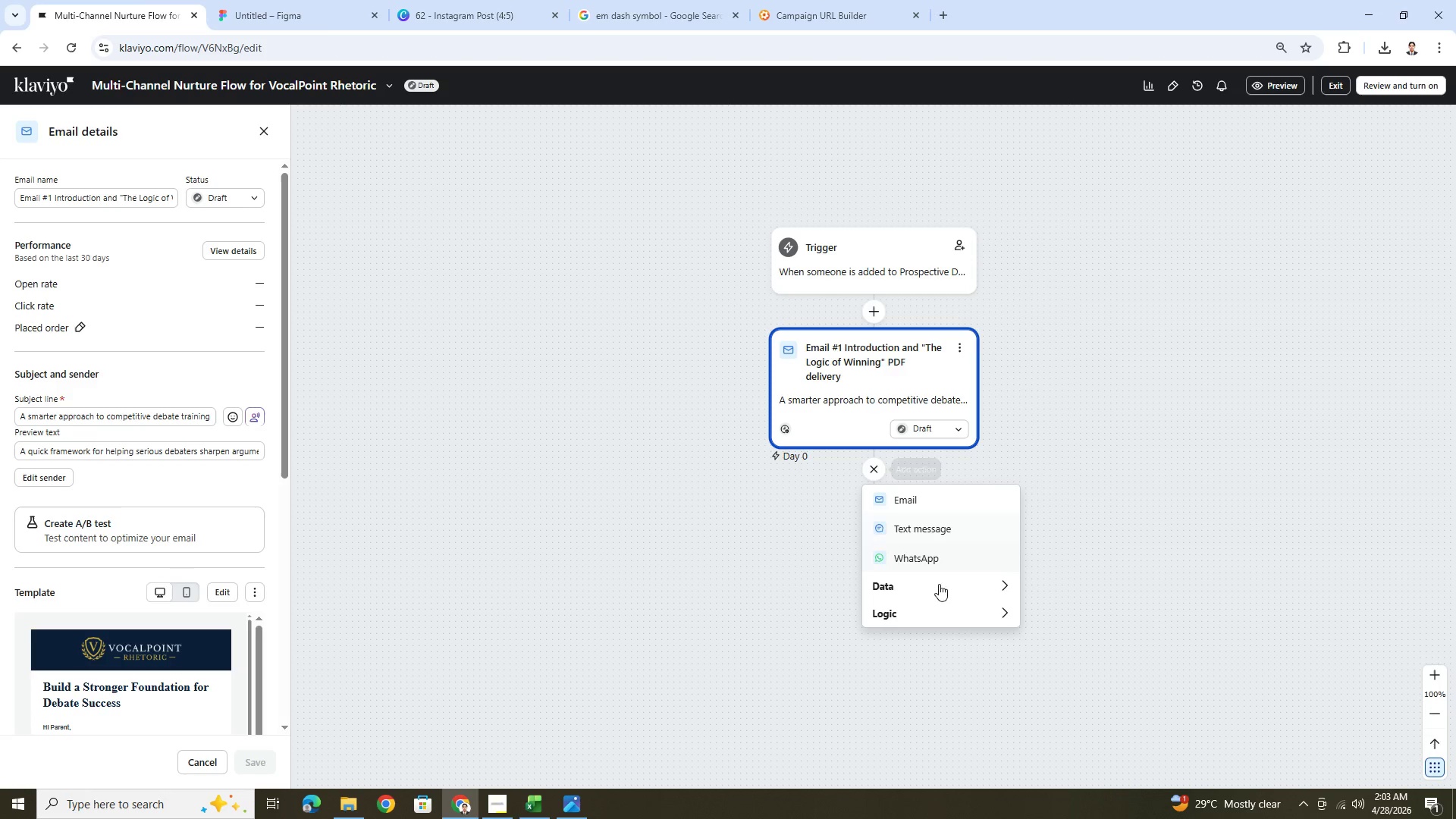 
left_click([959, 611])
 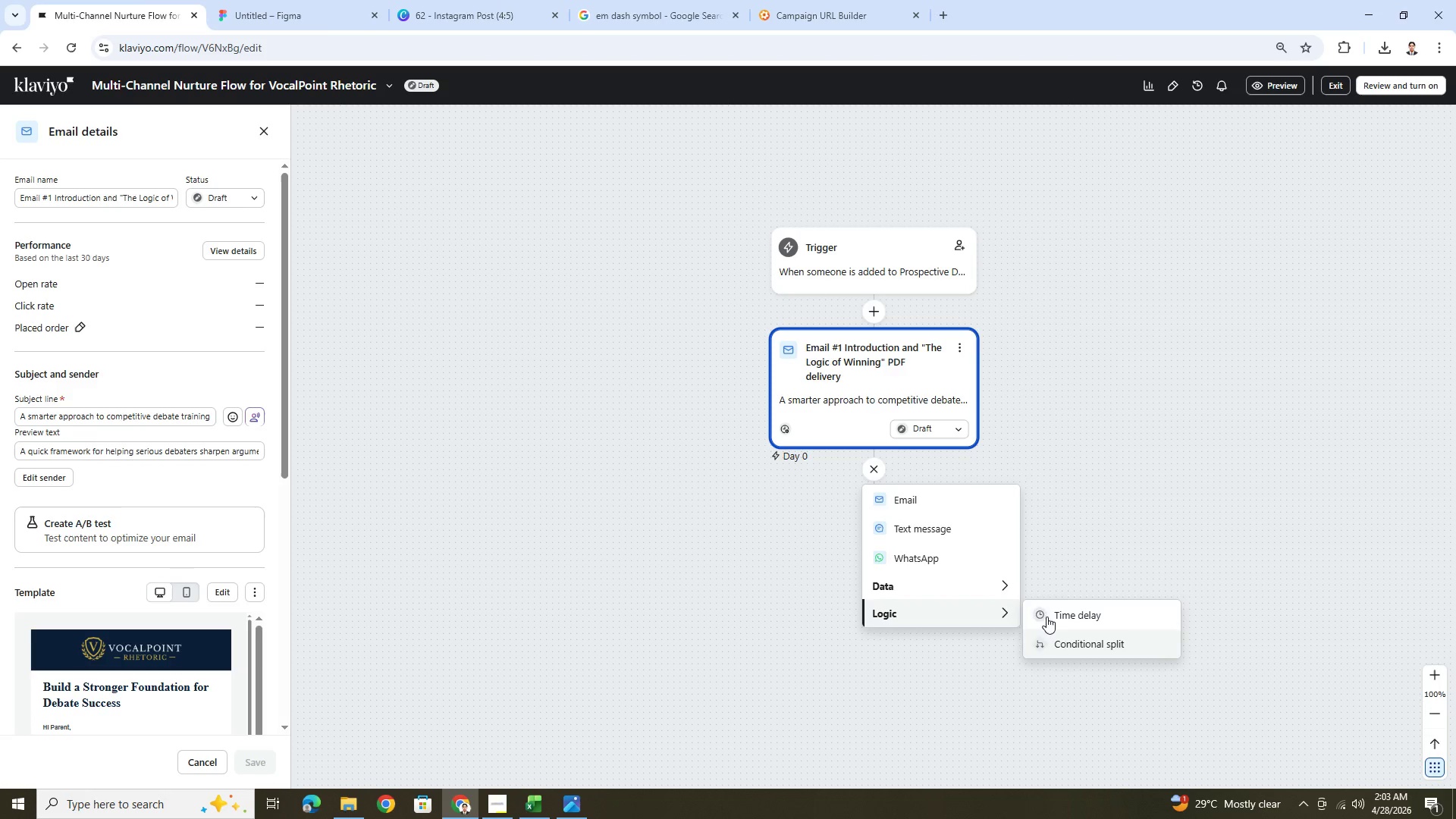 
left_click([1046, 598])
 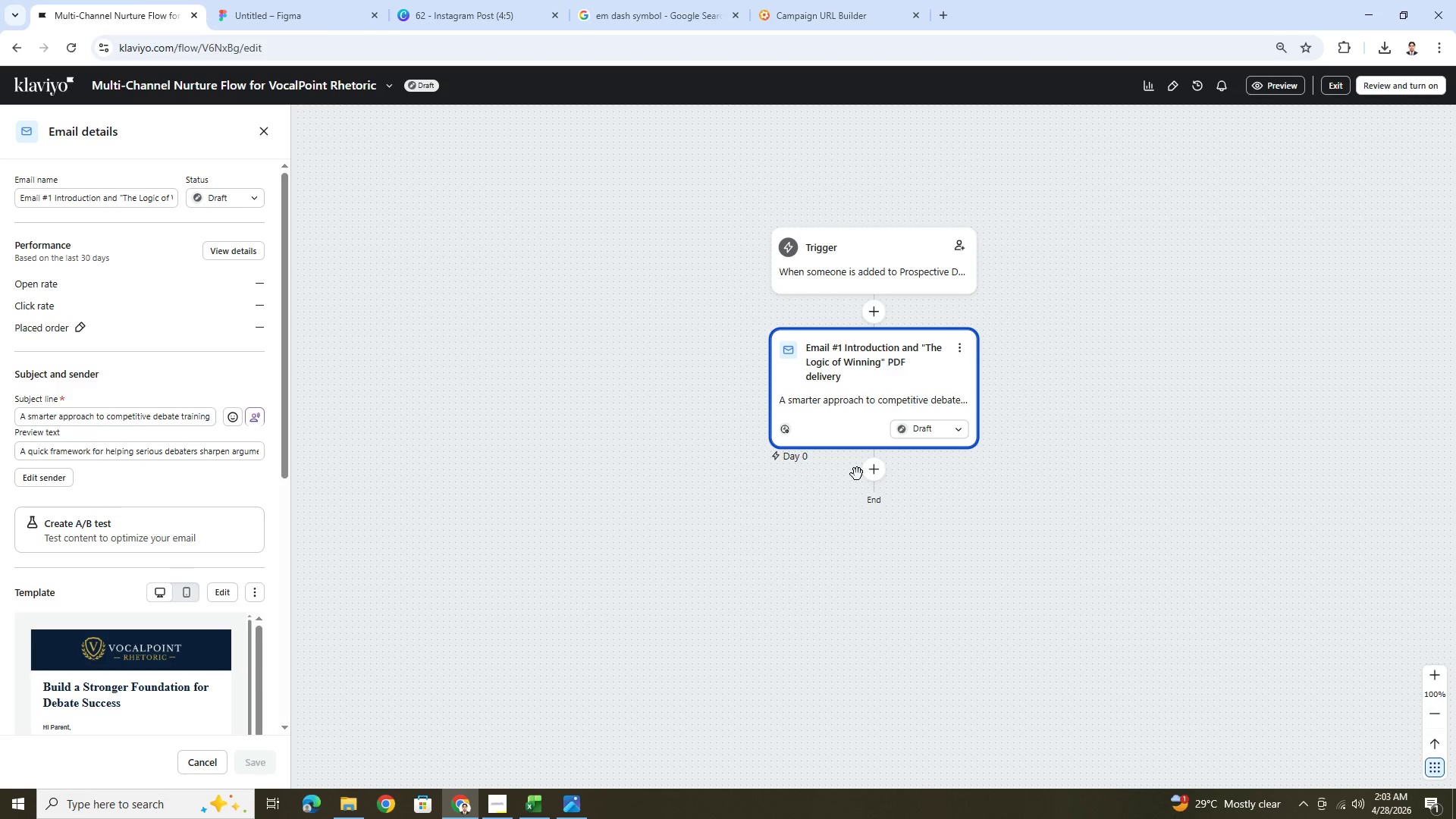 
left_click([872, 475])
 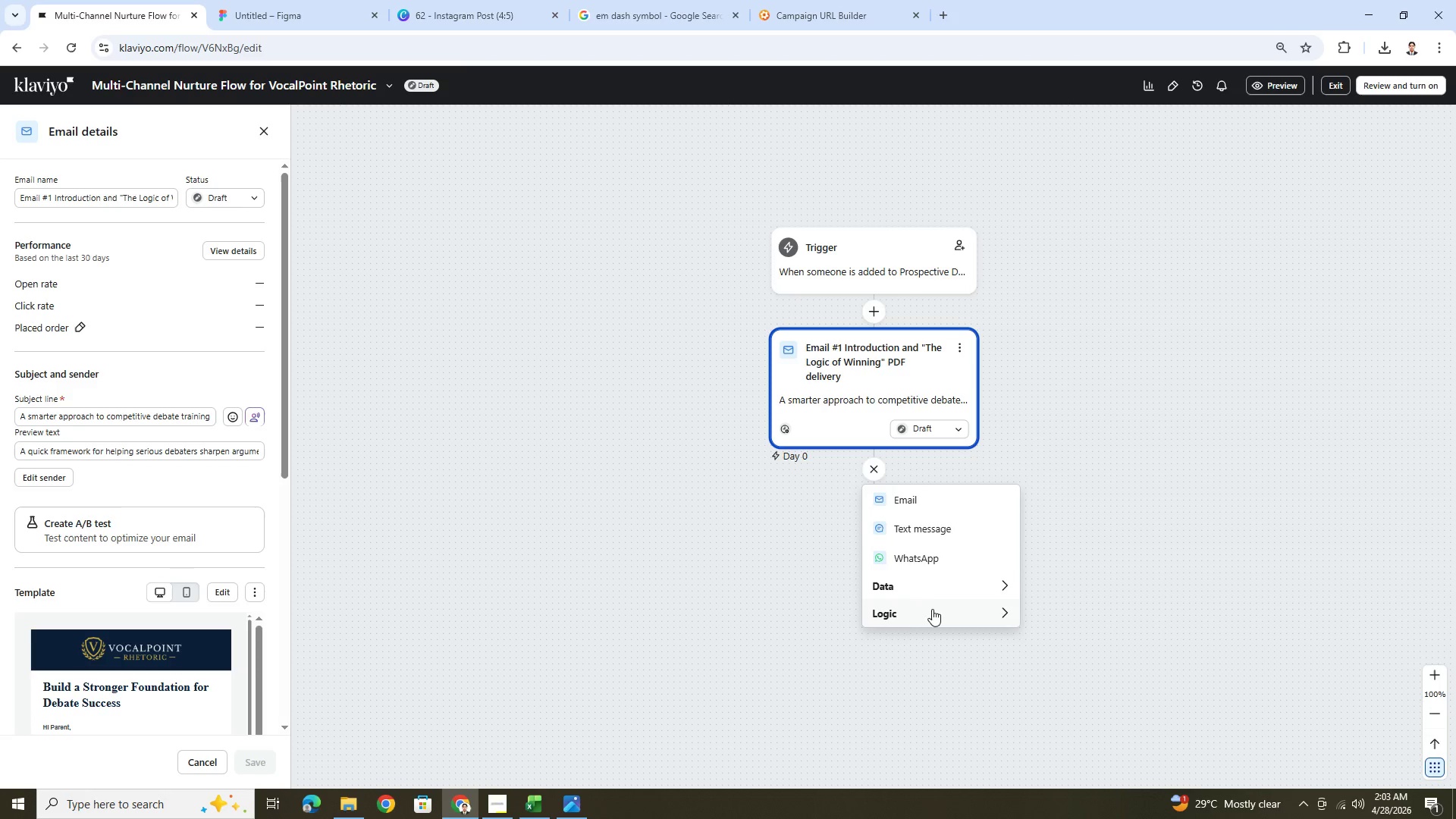 
left_click([933, 610])
 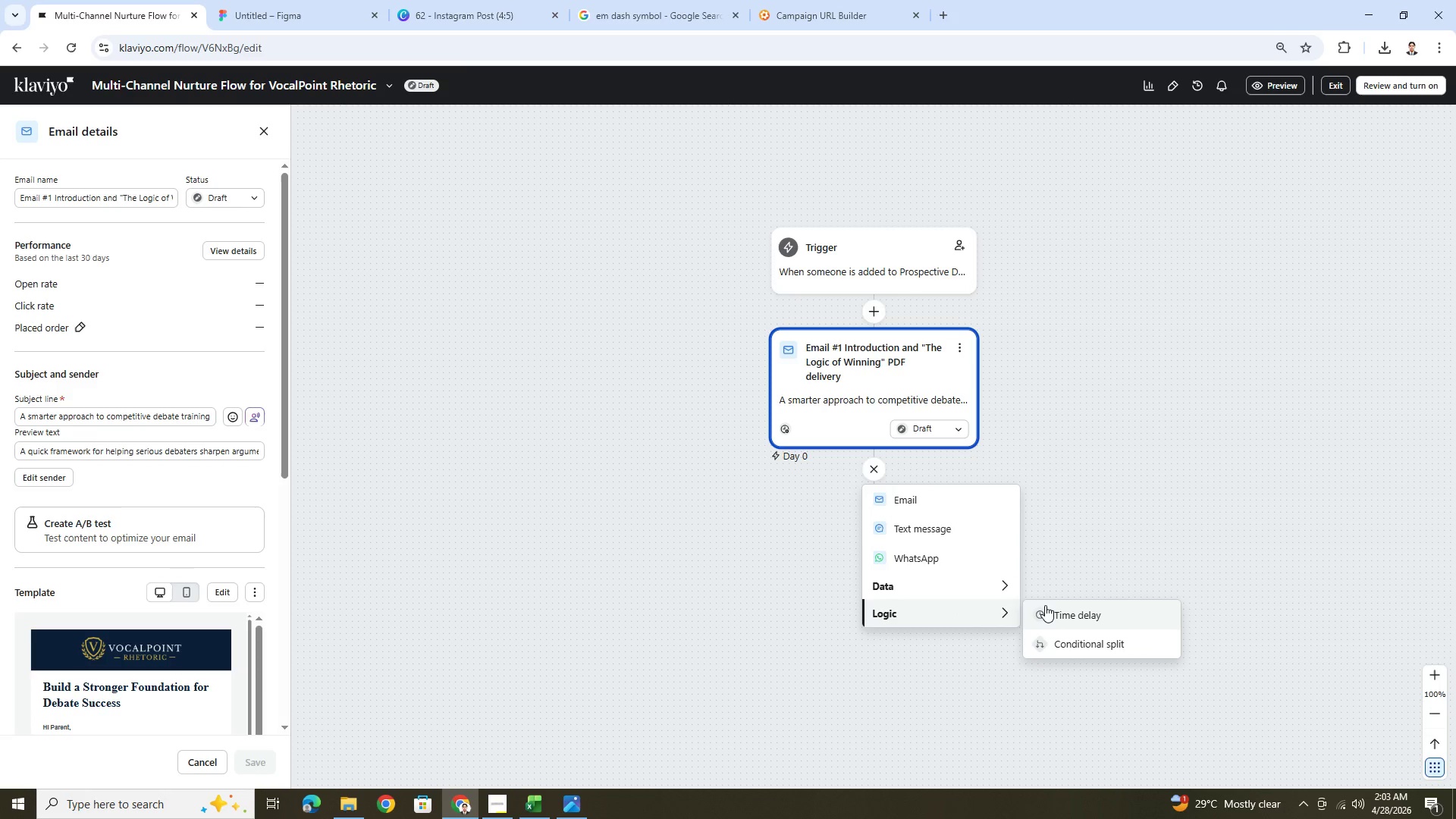 
left_click([1048, 611])
 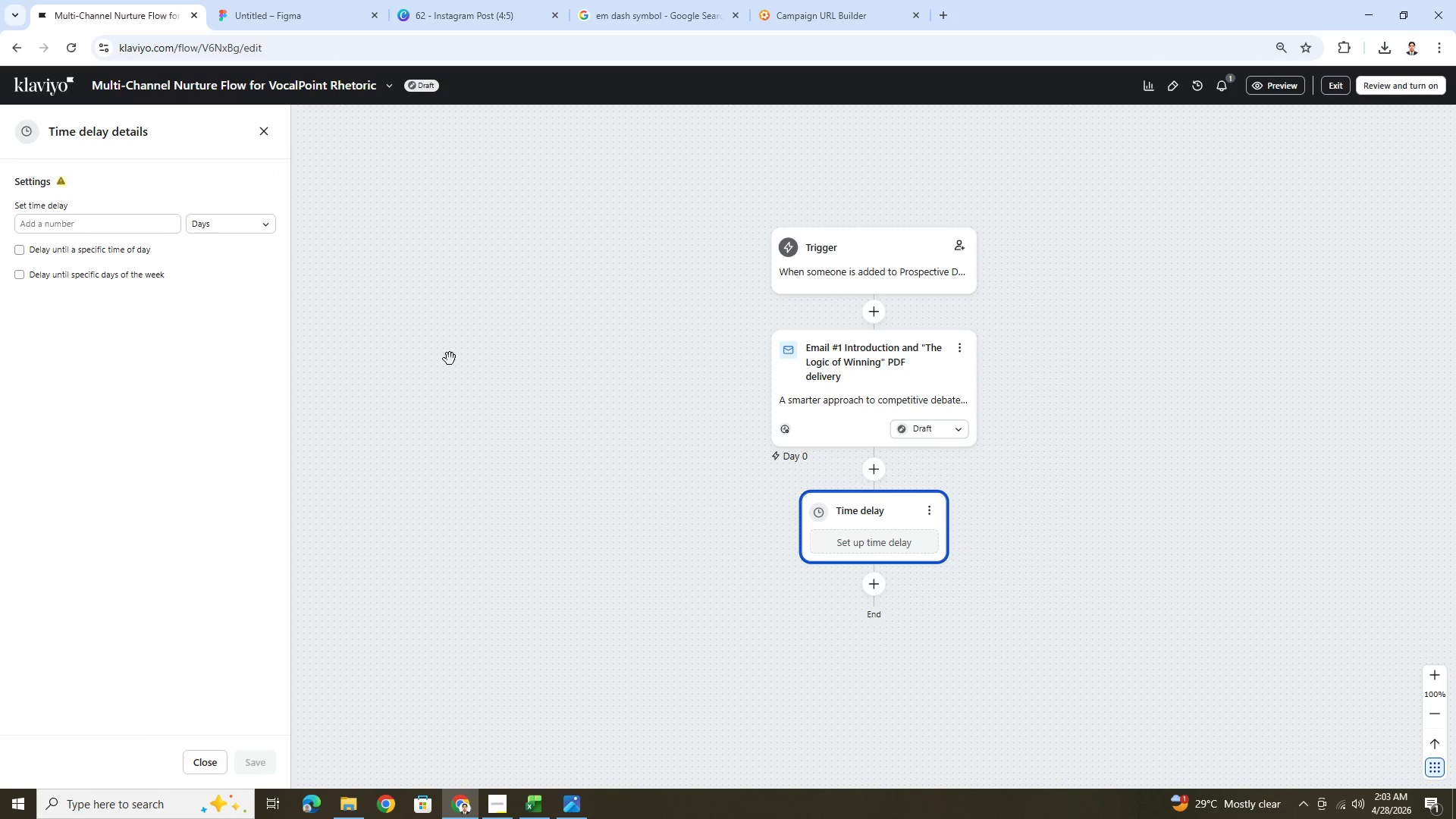 
left_click([112, 231])
 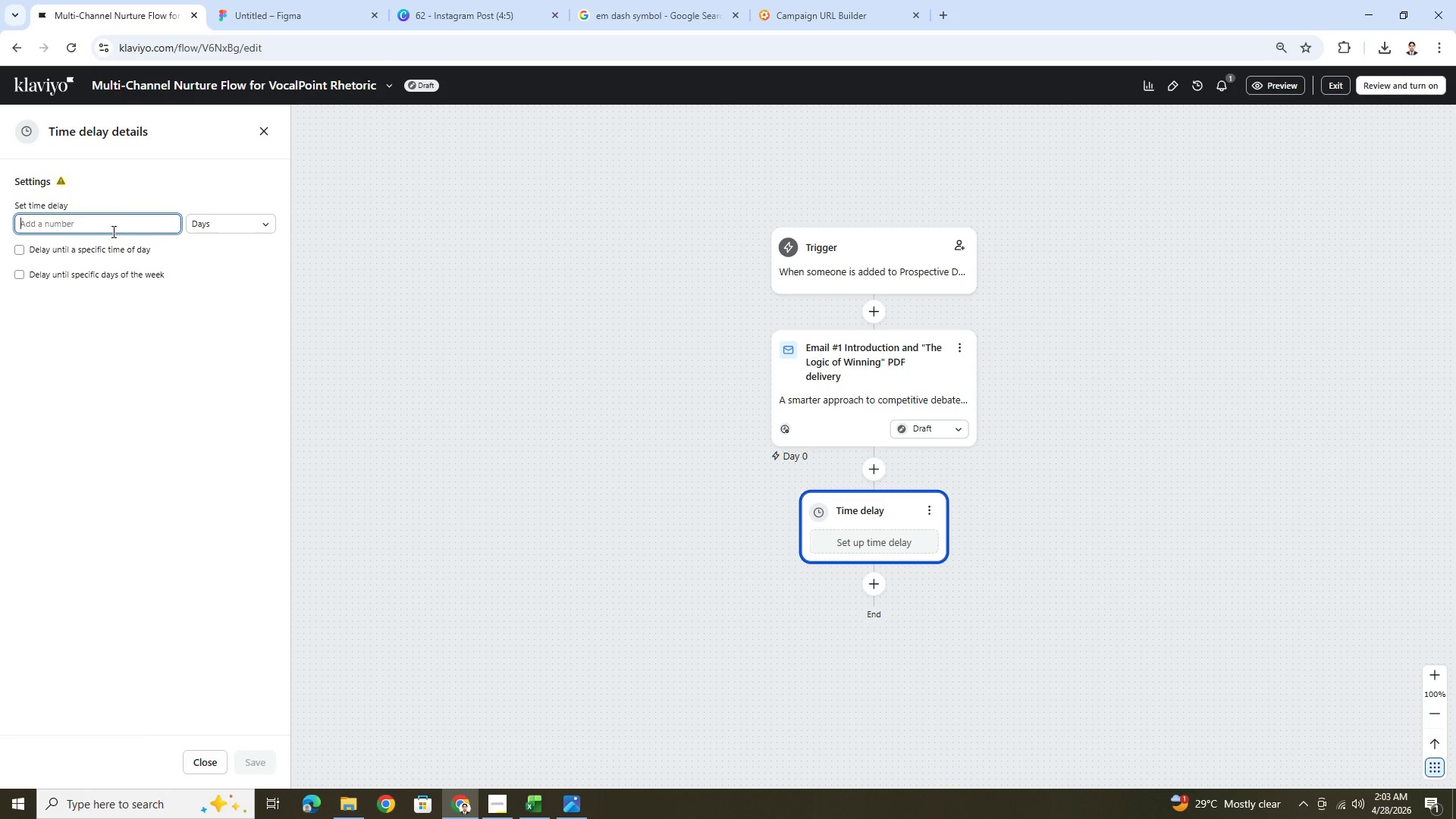 
key(2)
 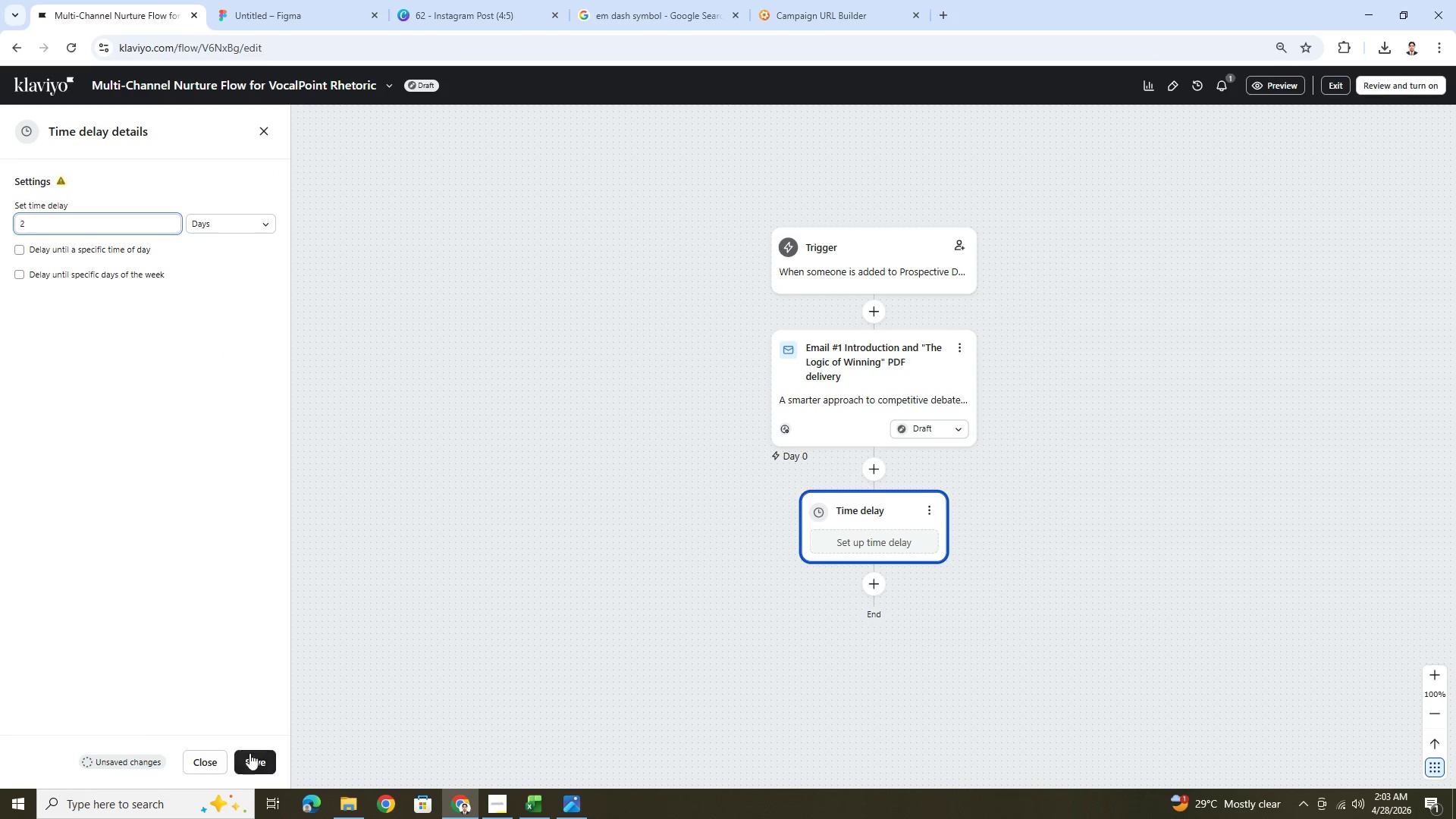 
left_click([261, 758])
 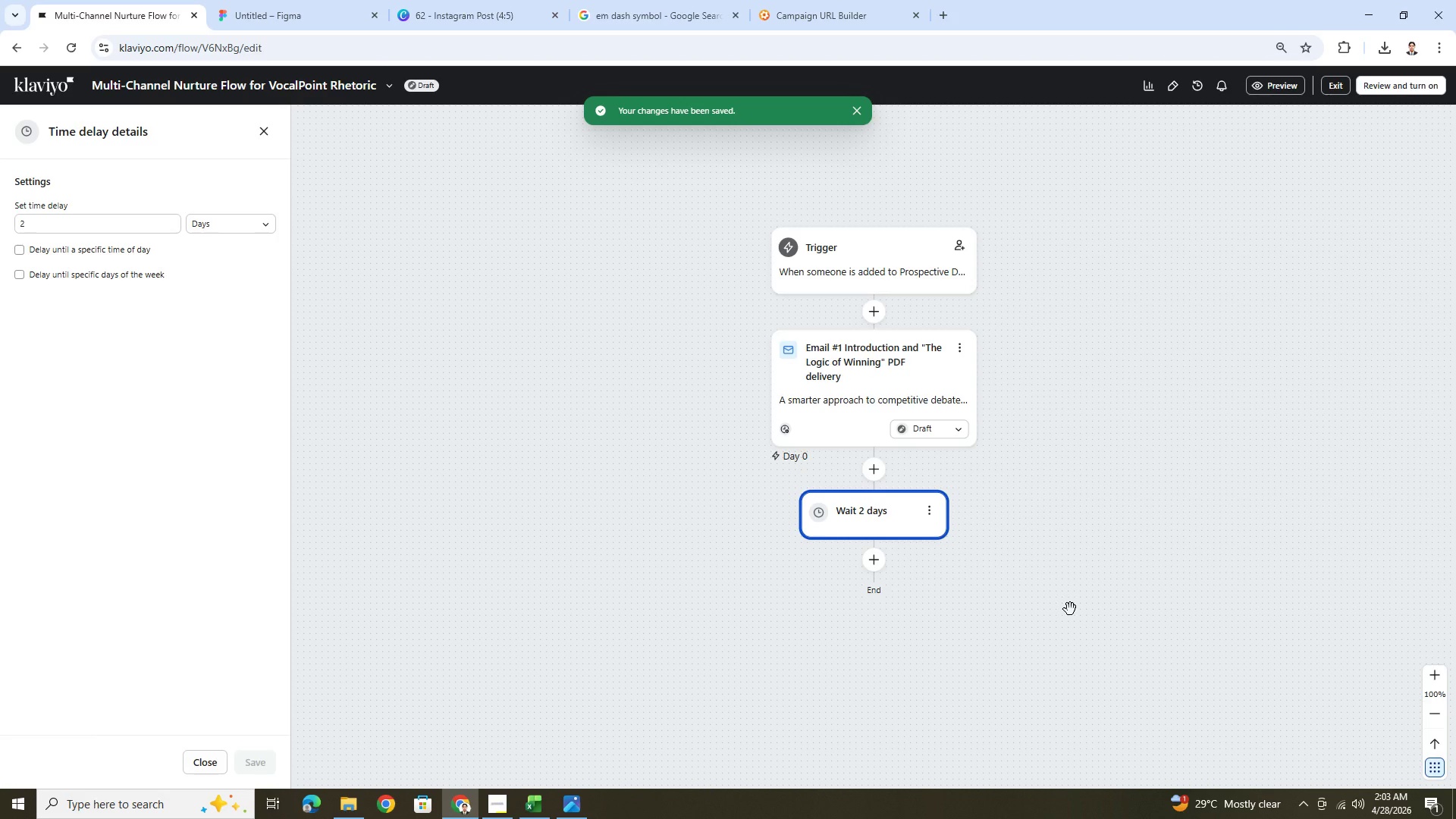 
wait(6.03)
 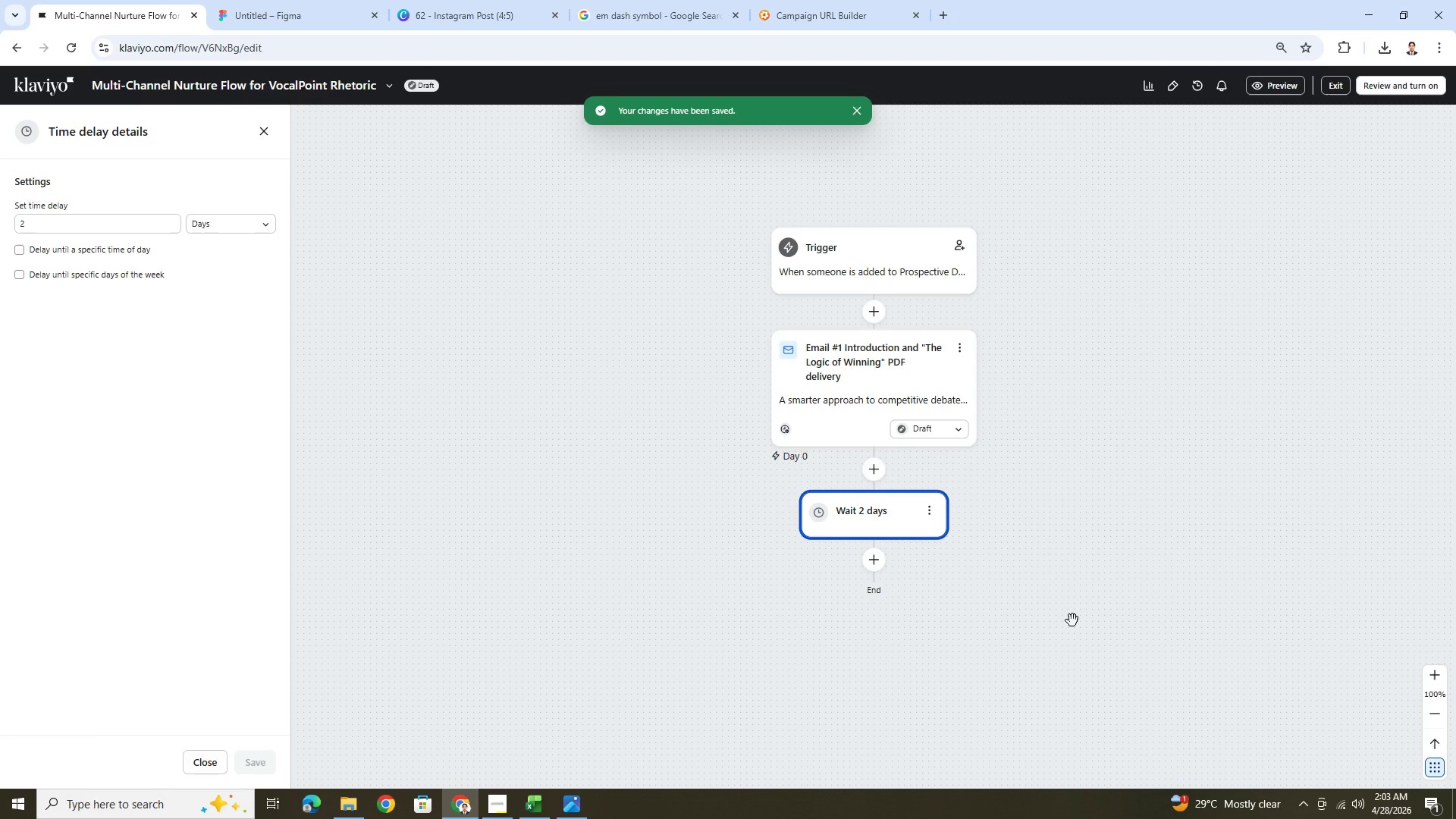 
left_click([504, 802])